 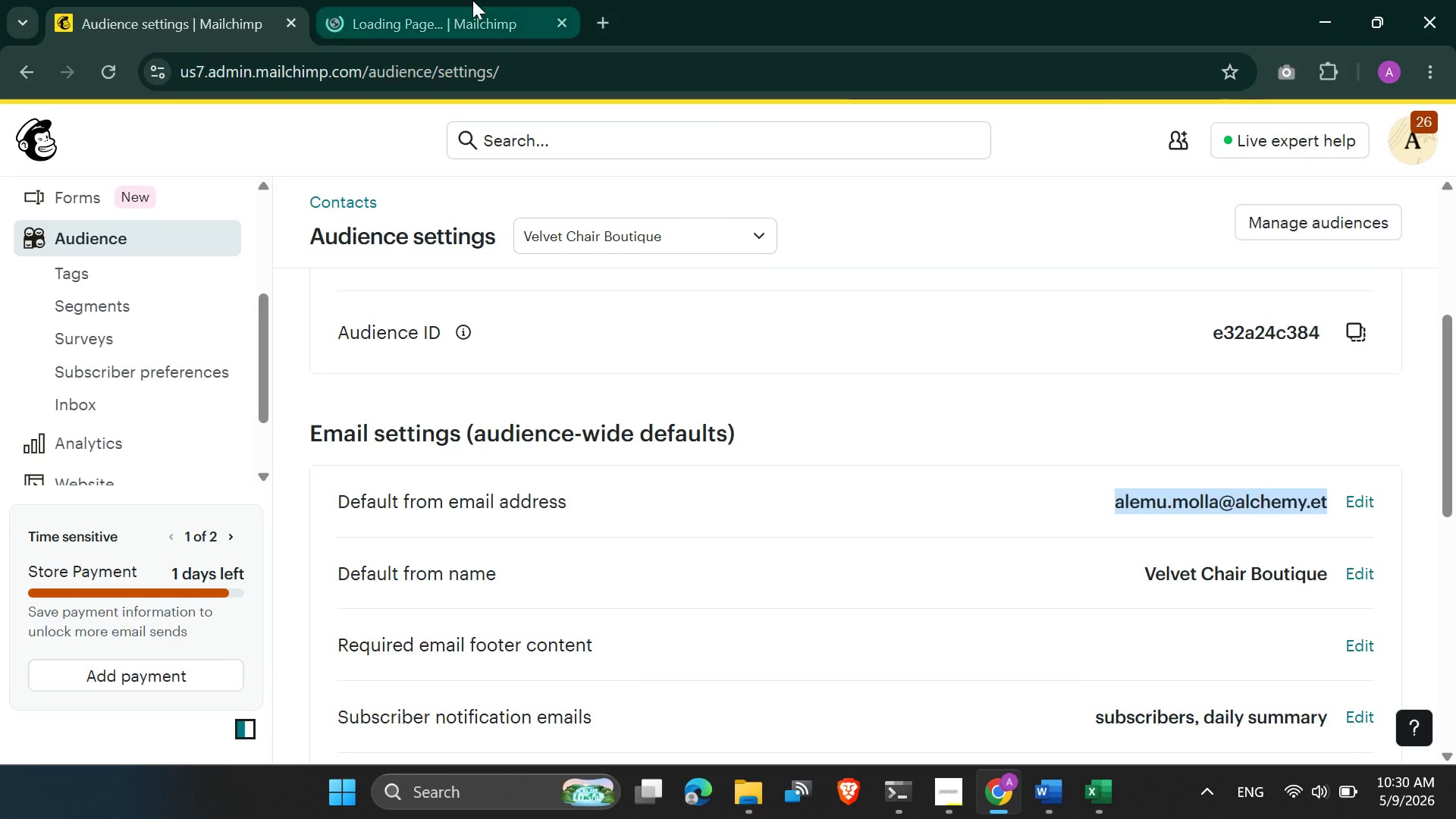 
left_click([479, 0])
 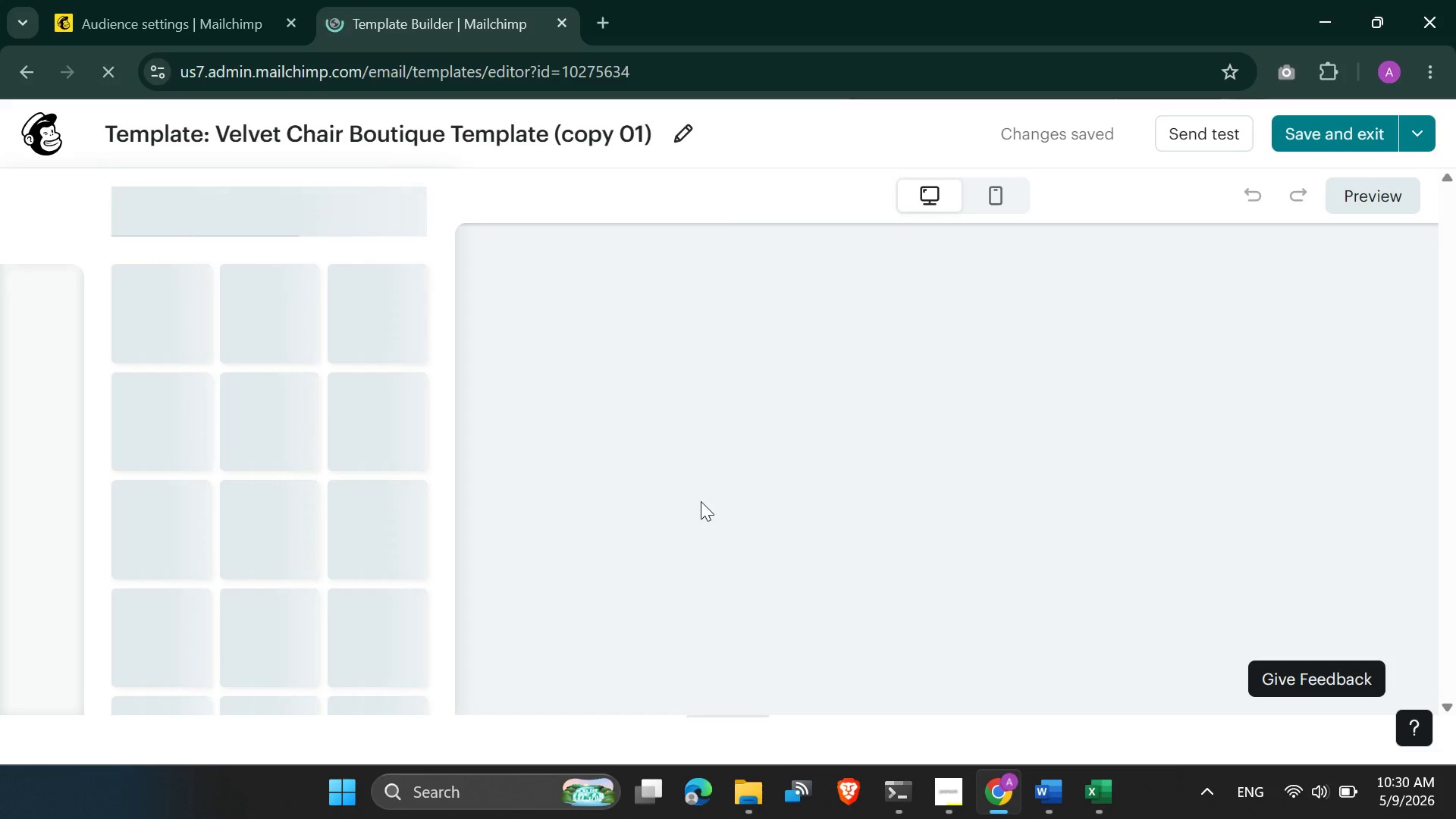 
wait(13.89)
 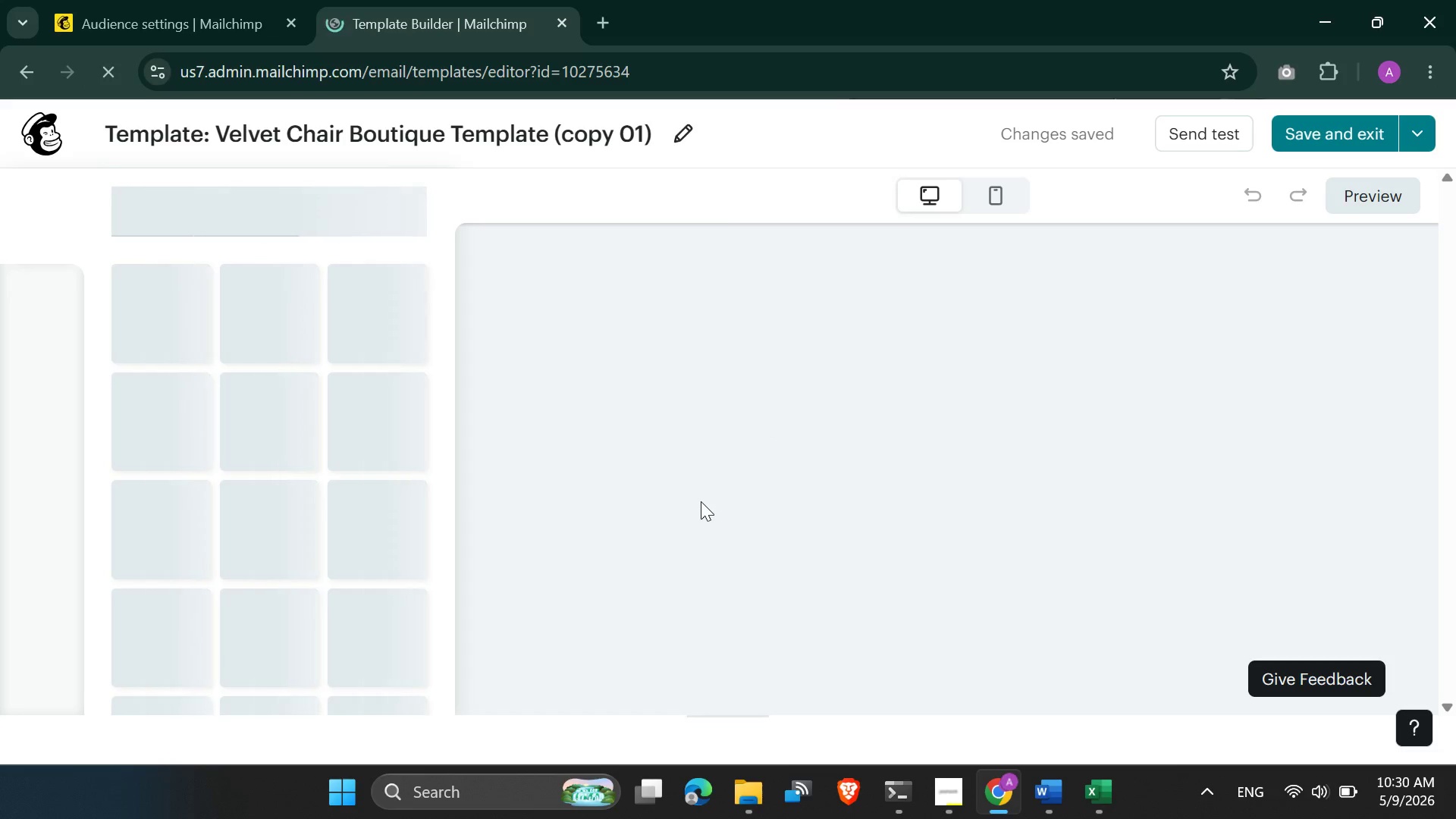 
left_click([689, 135])
 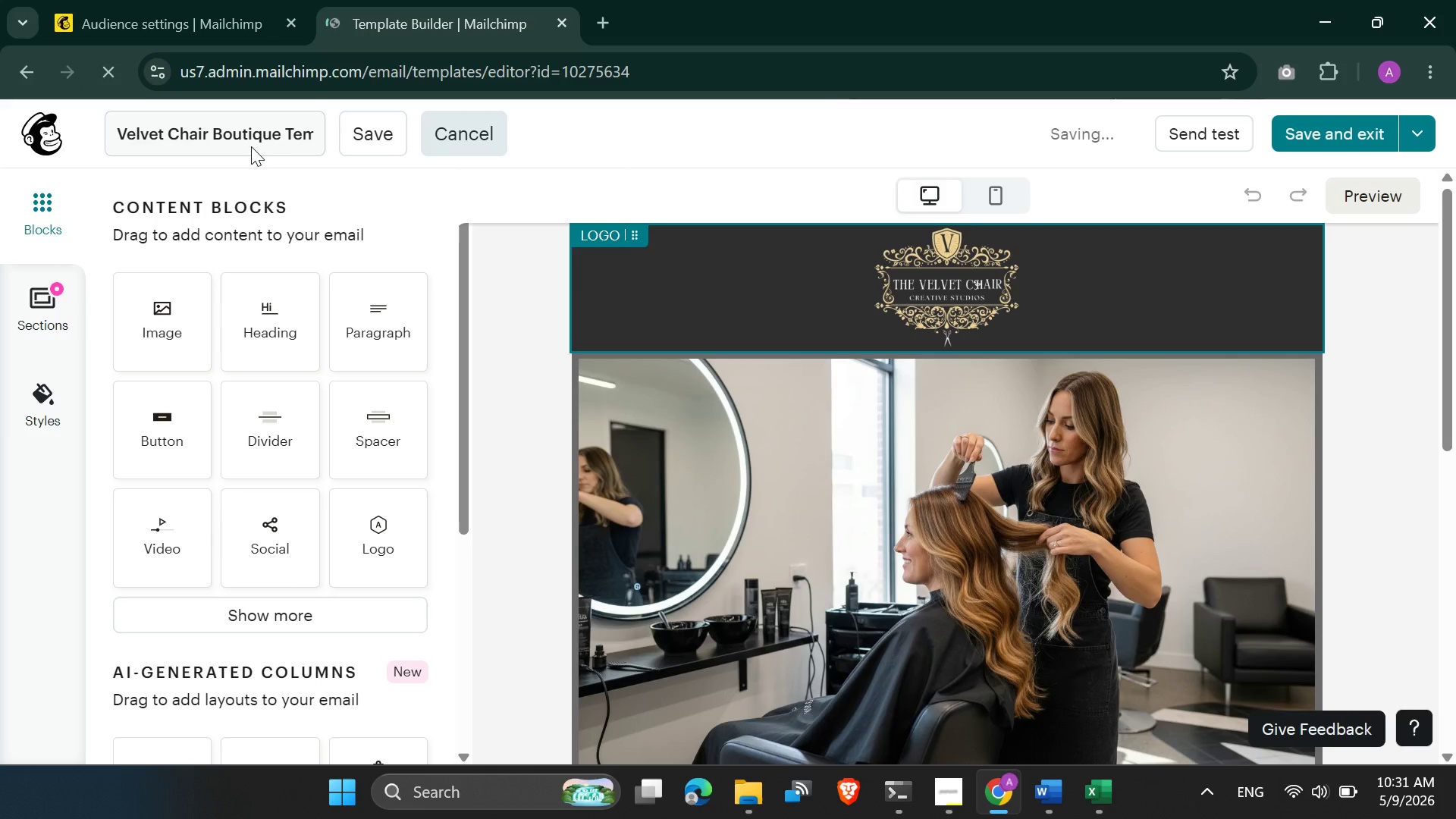 
left_click([255, 146])
 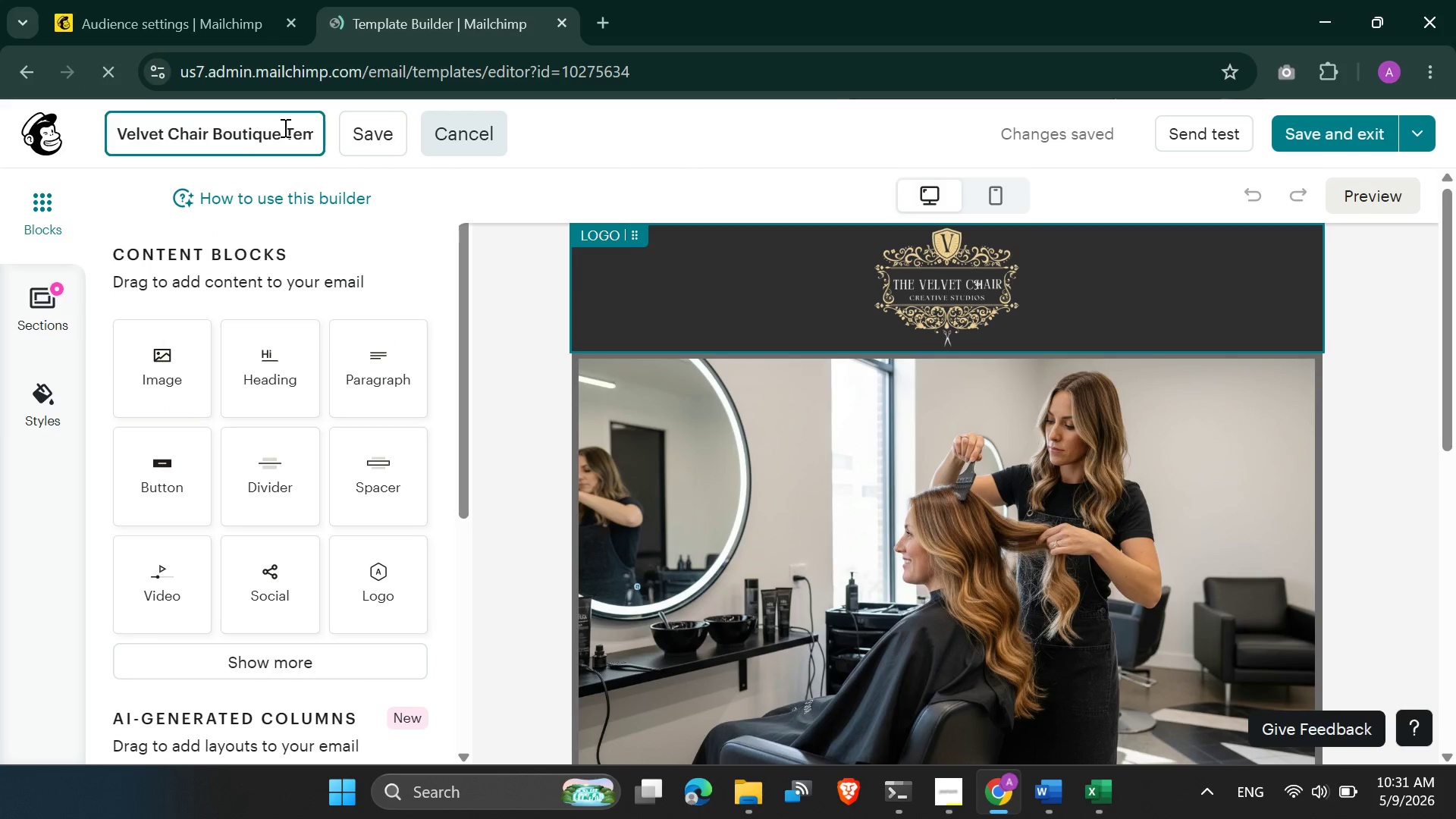 
left_click_drag(start_coordinate=[284, 127], to_coordinate=[59, 138])
 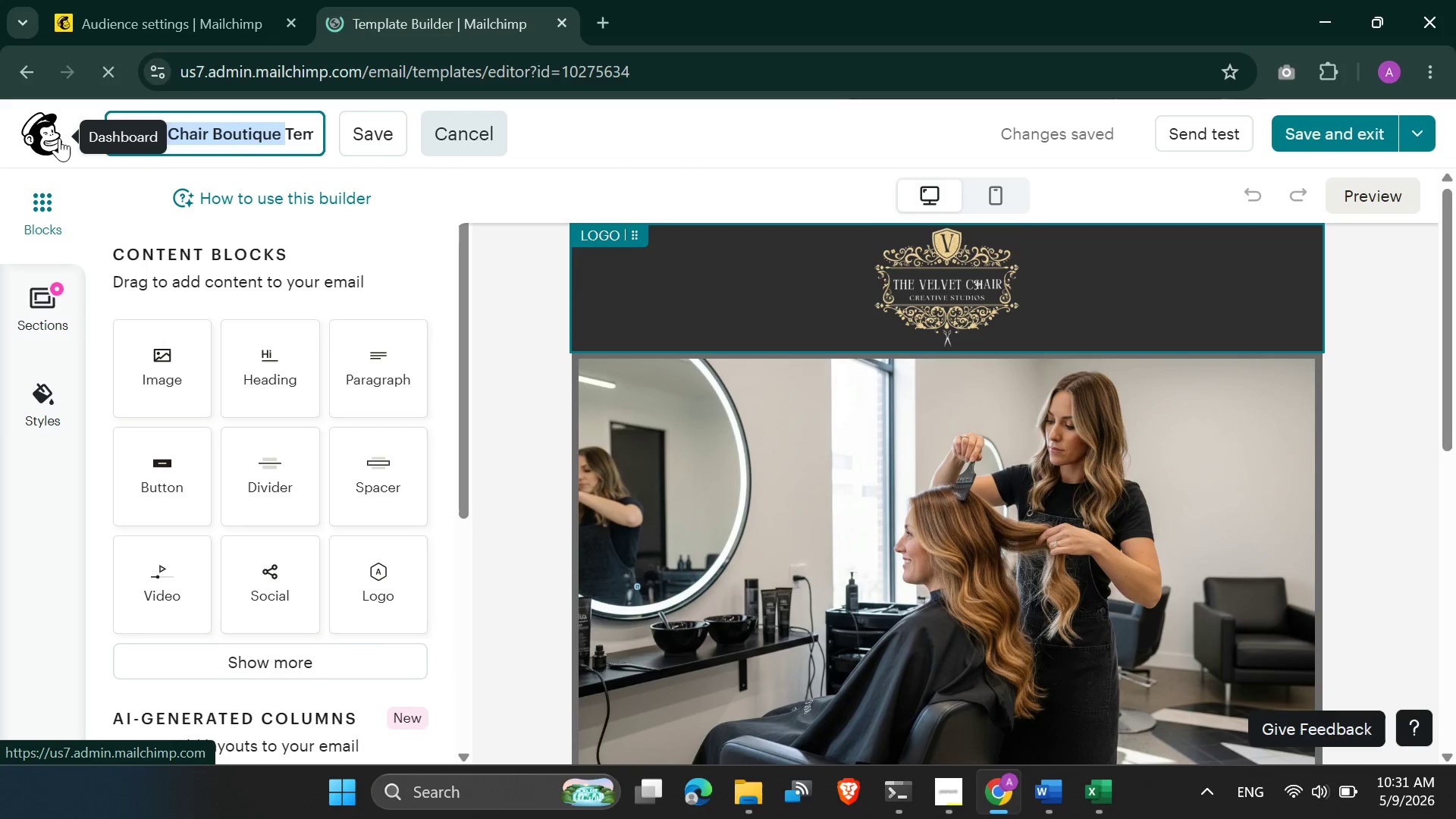 
key(Control+V)
 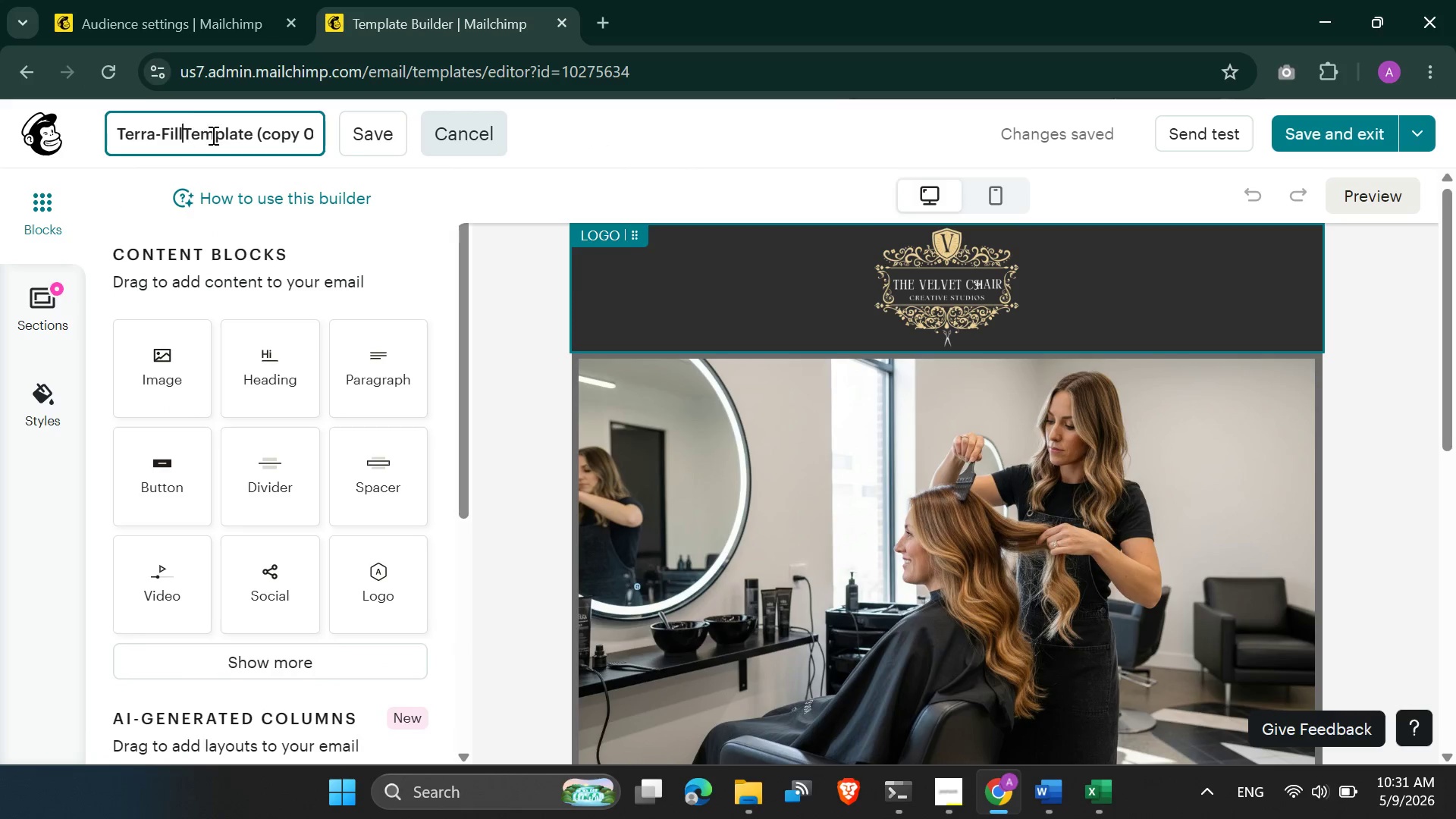 
key(Space)
 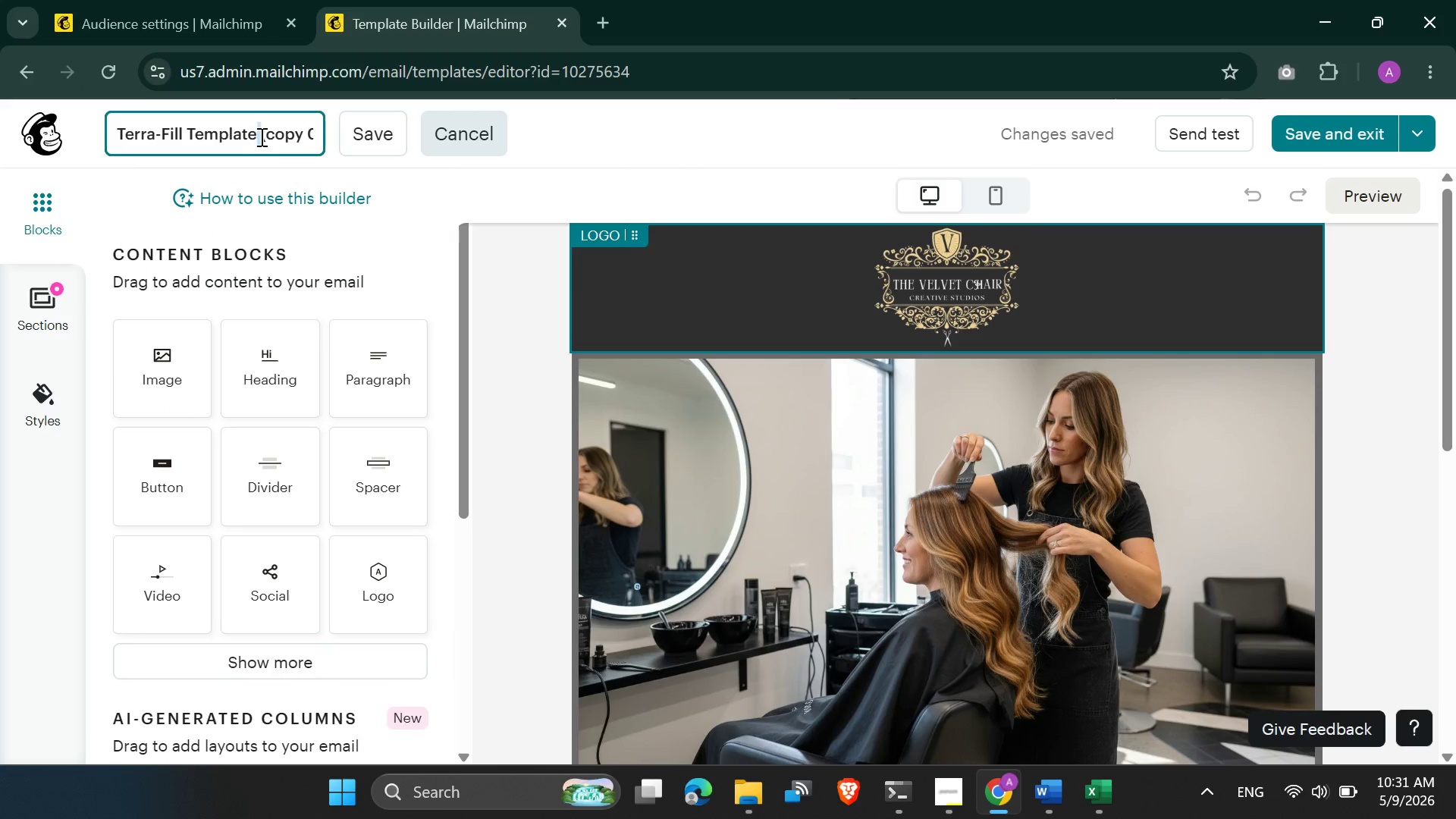 
left_click_drag(start_coordinate=[259, 136], to_coordinate=[455, 139])
 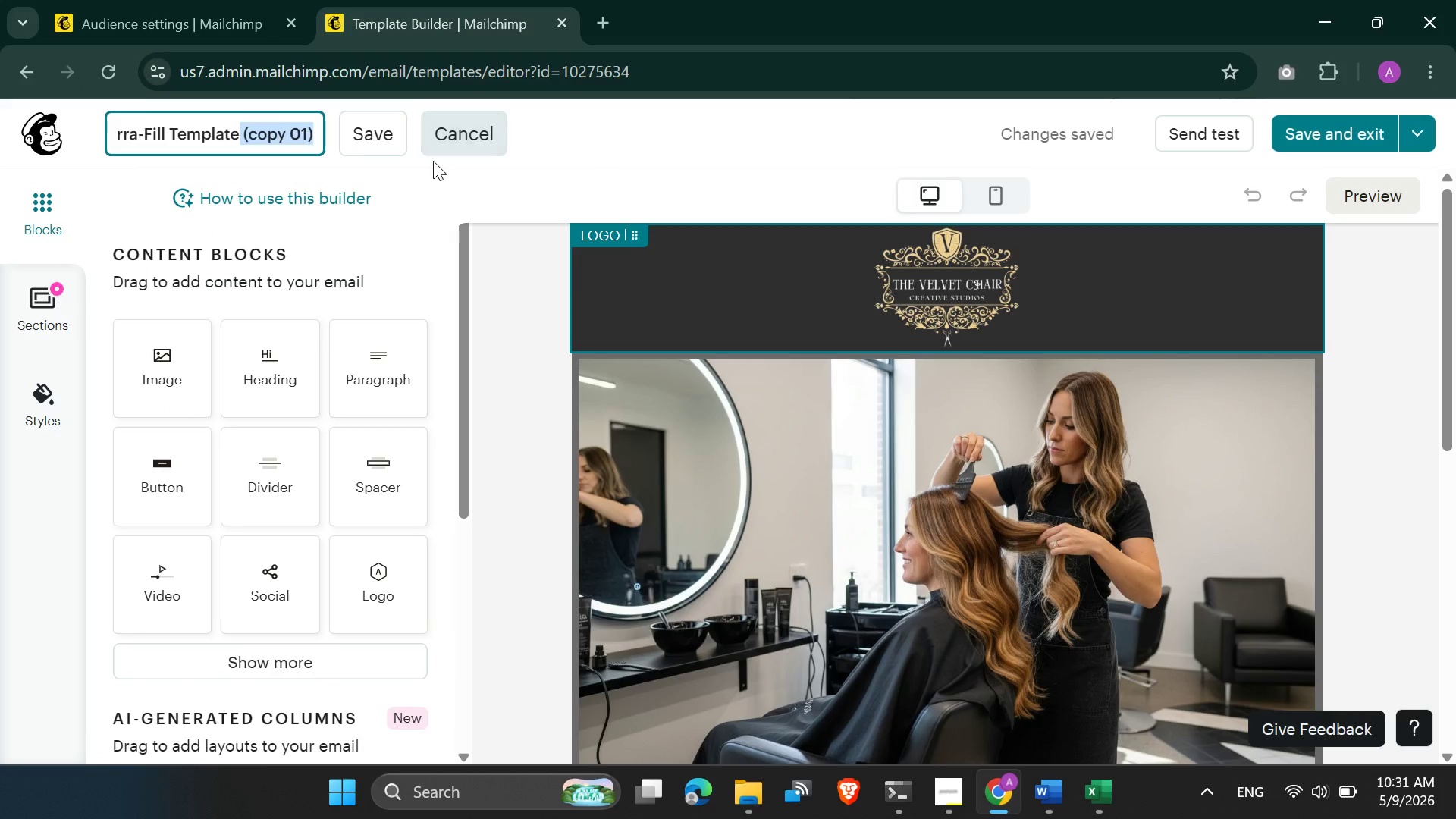 
key(Backspace)
 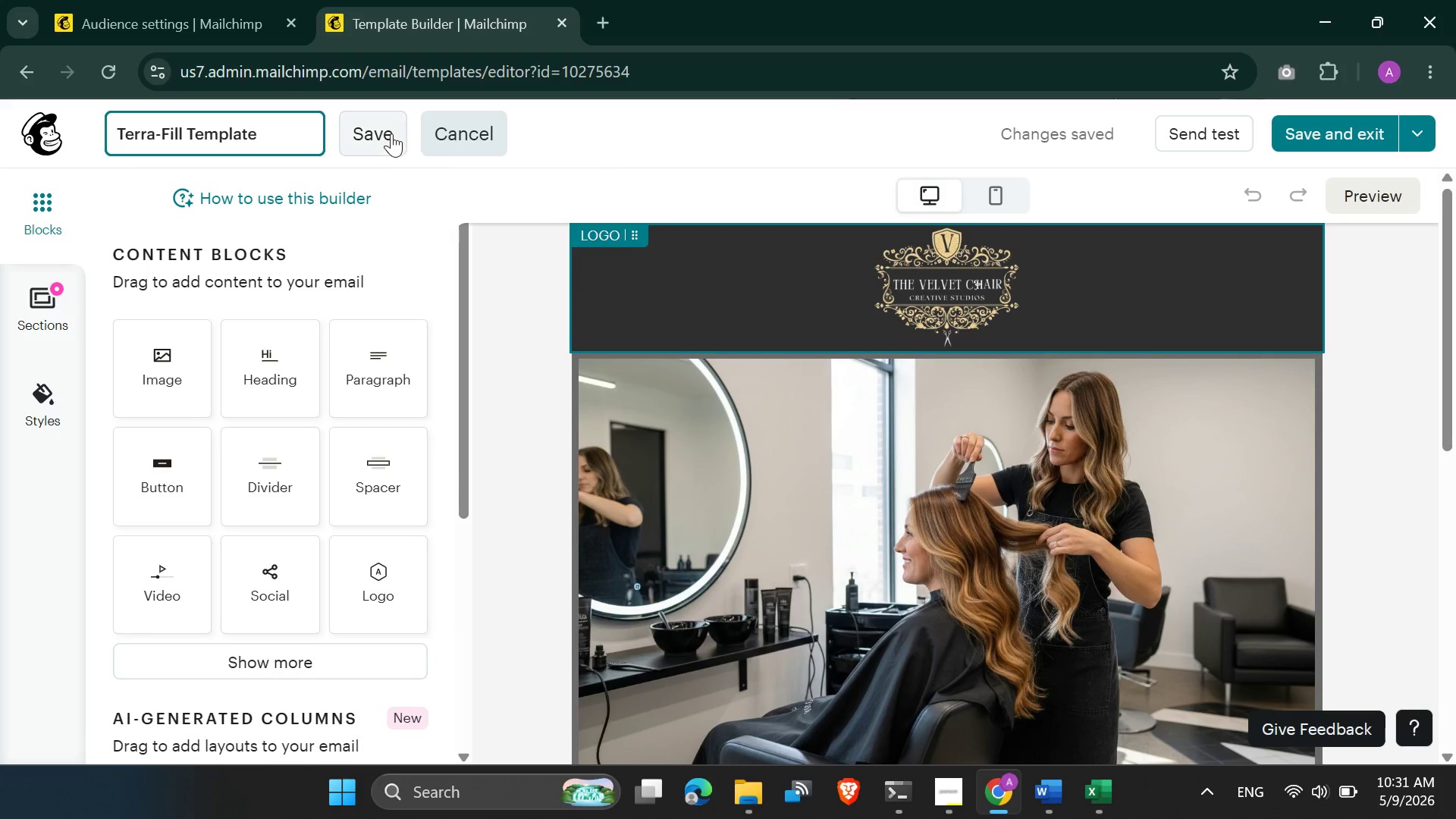 
left_click([391, 133])
 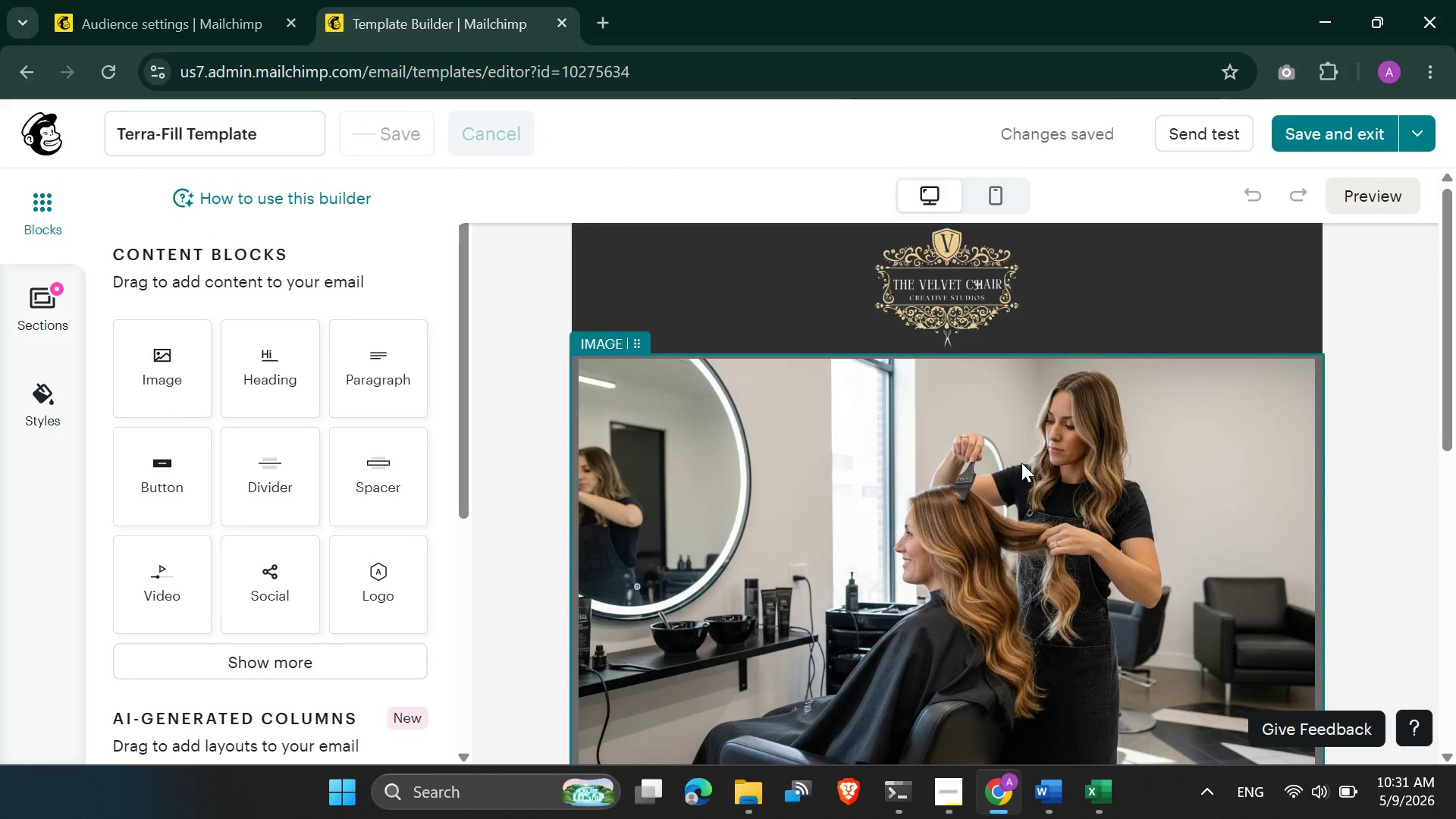 
scroll: coordinate [1045, 526], scroll_direction: down, amount: 3.0
 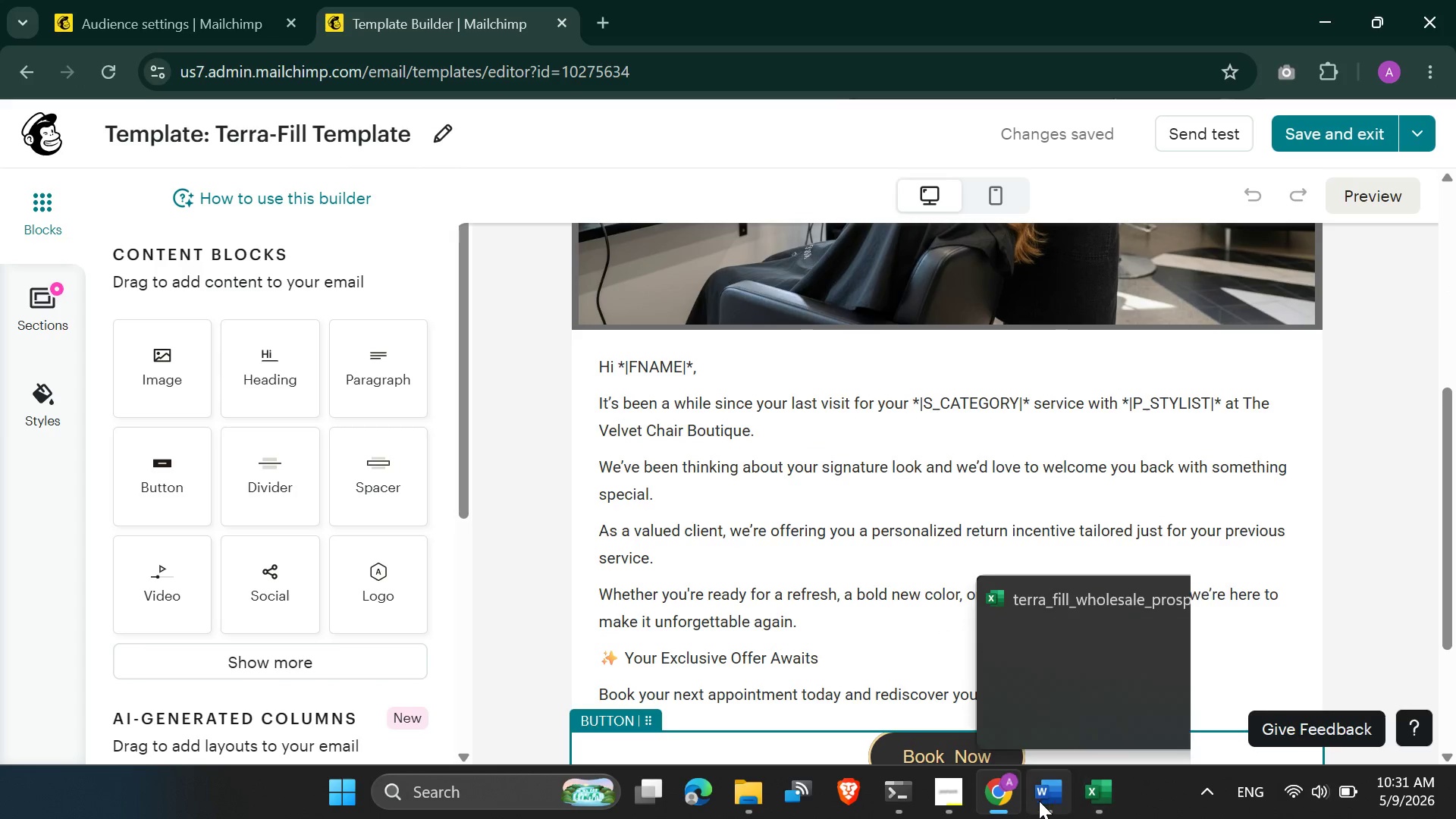 
left_click([1007, 796])